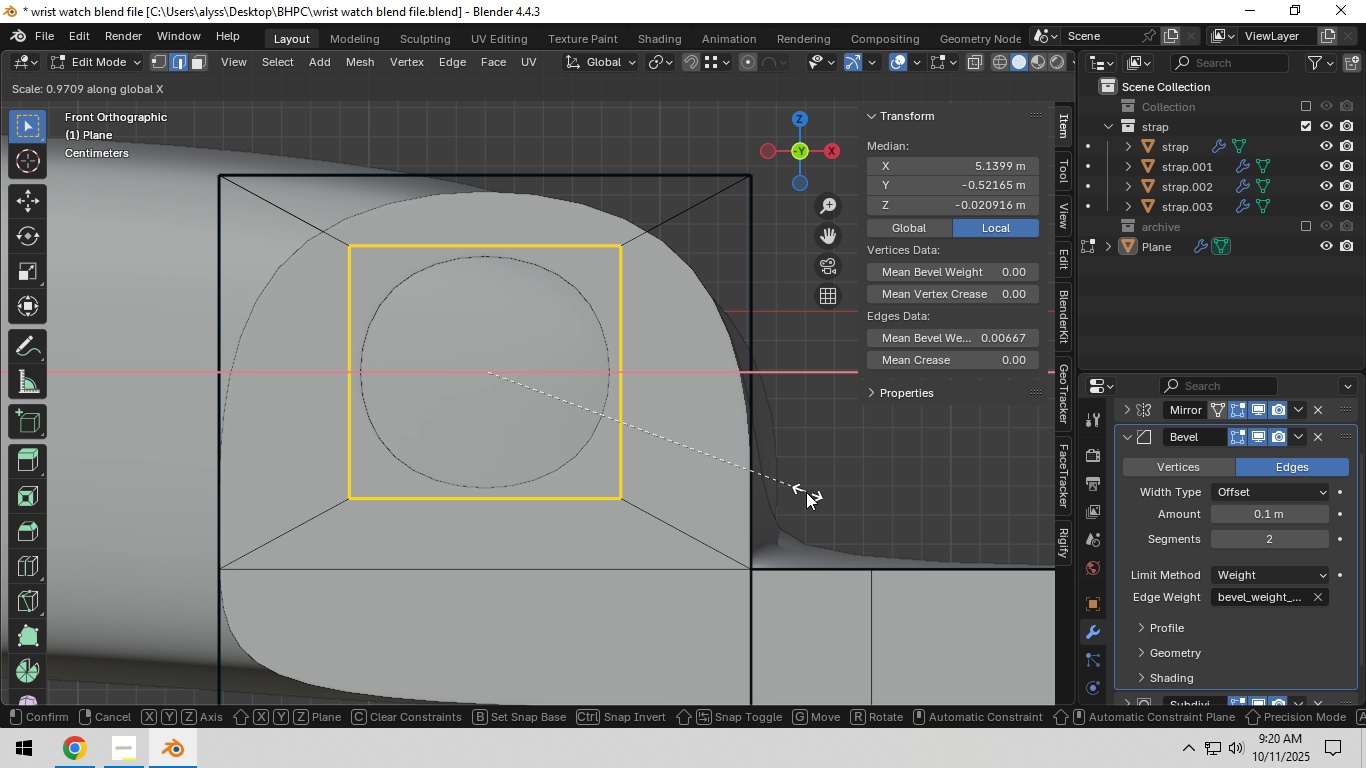 
left_click_drag(start_coordinate=[308, 218], to_coordinate=[681, 527])
 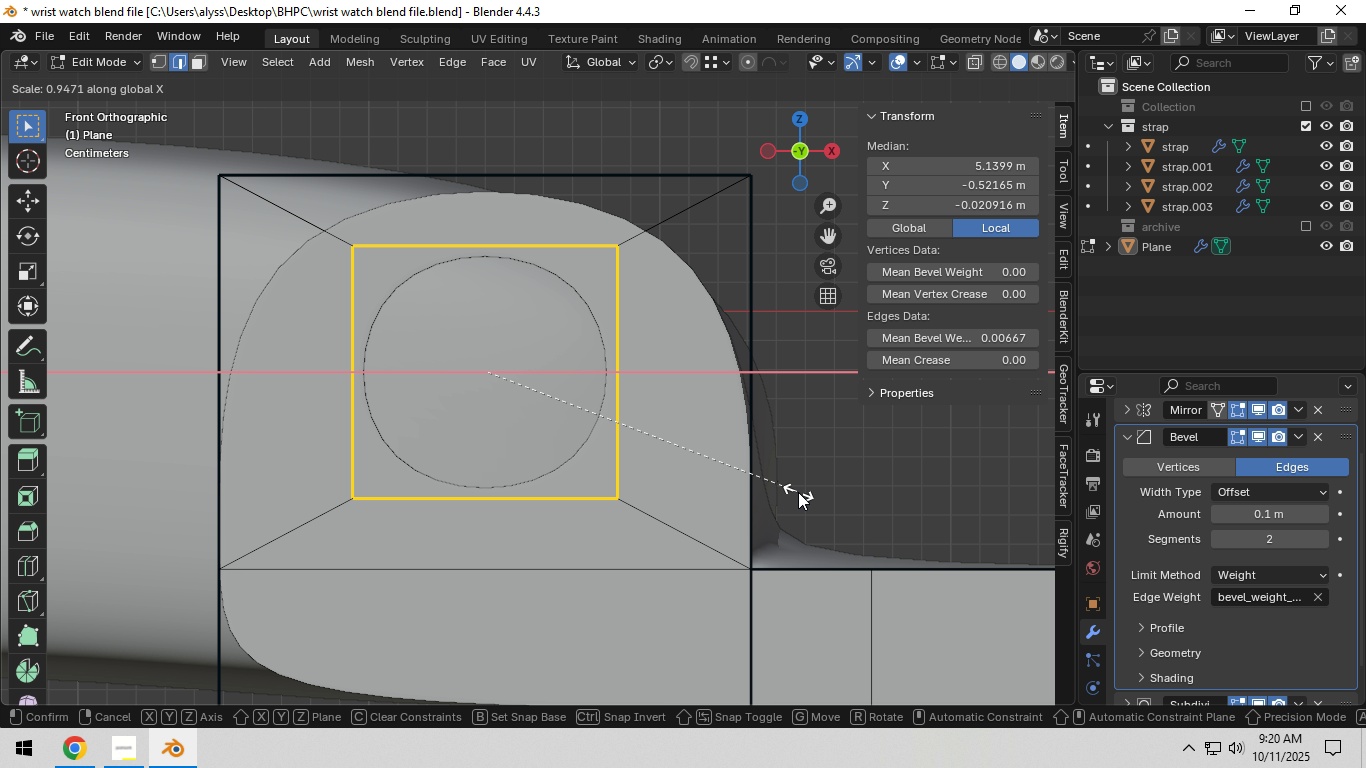 
left_click([798, 492])
 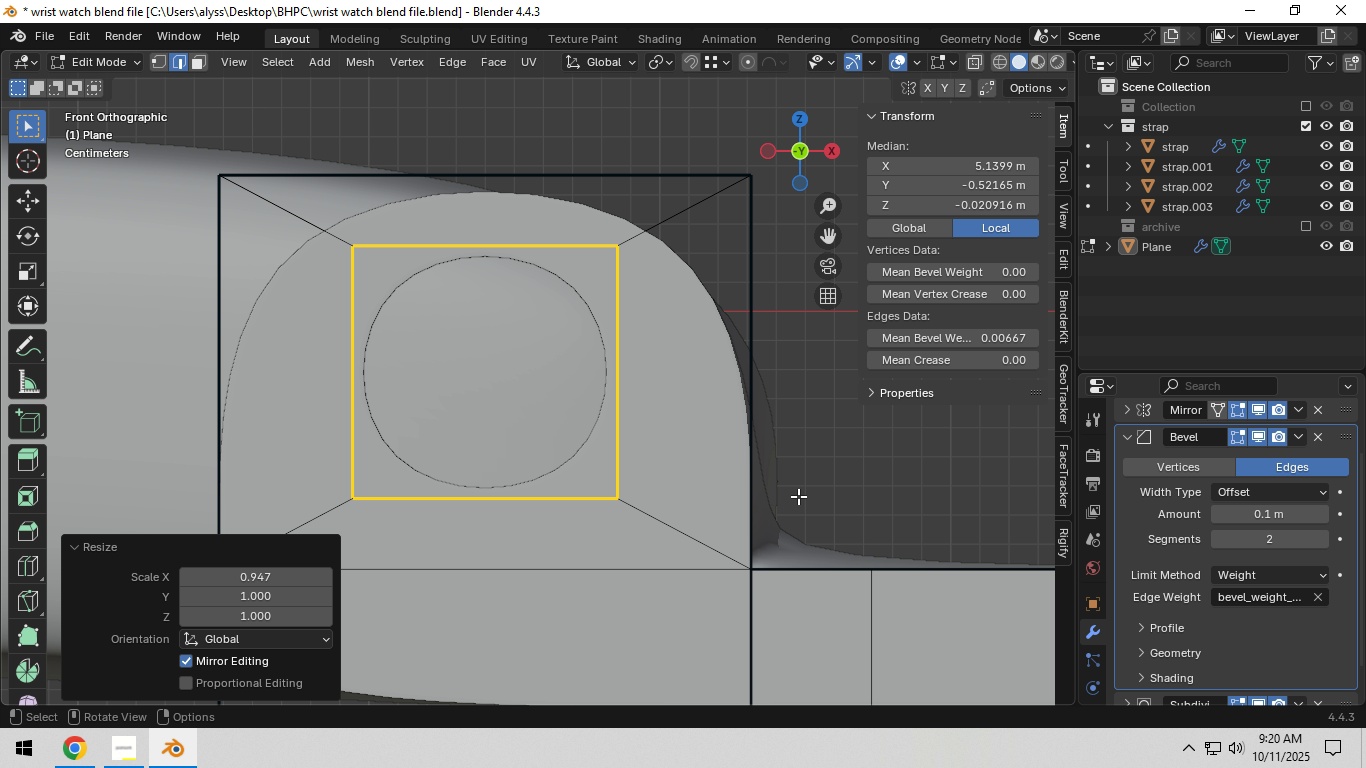 
wait(7.2)
 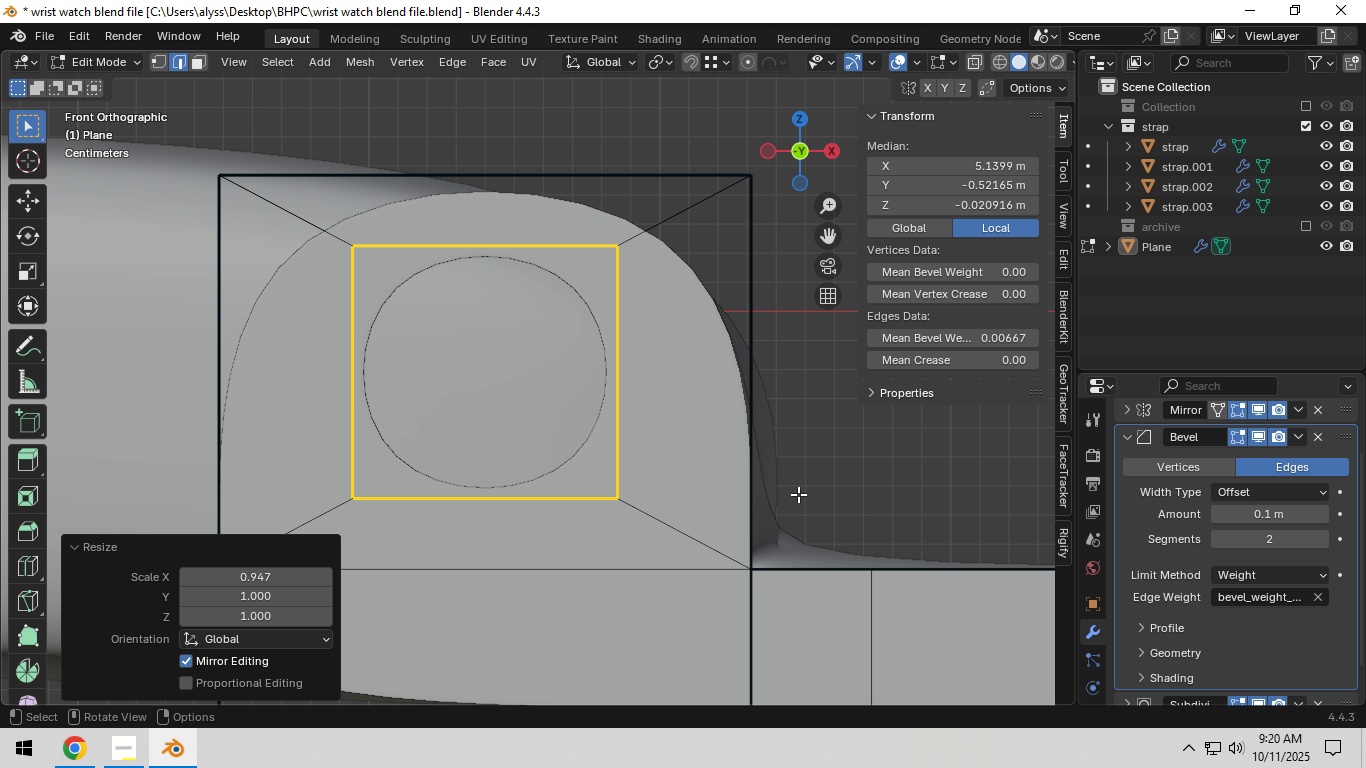 
scroll: coordinate [609, 495], scroll_direction: down, amount: 1.0
 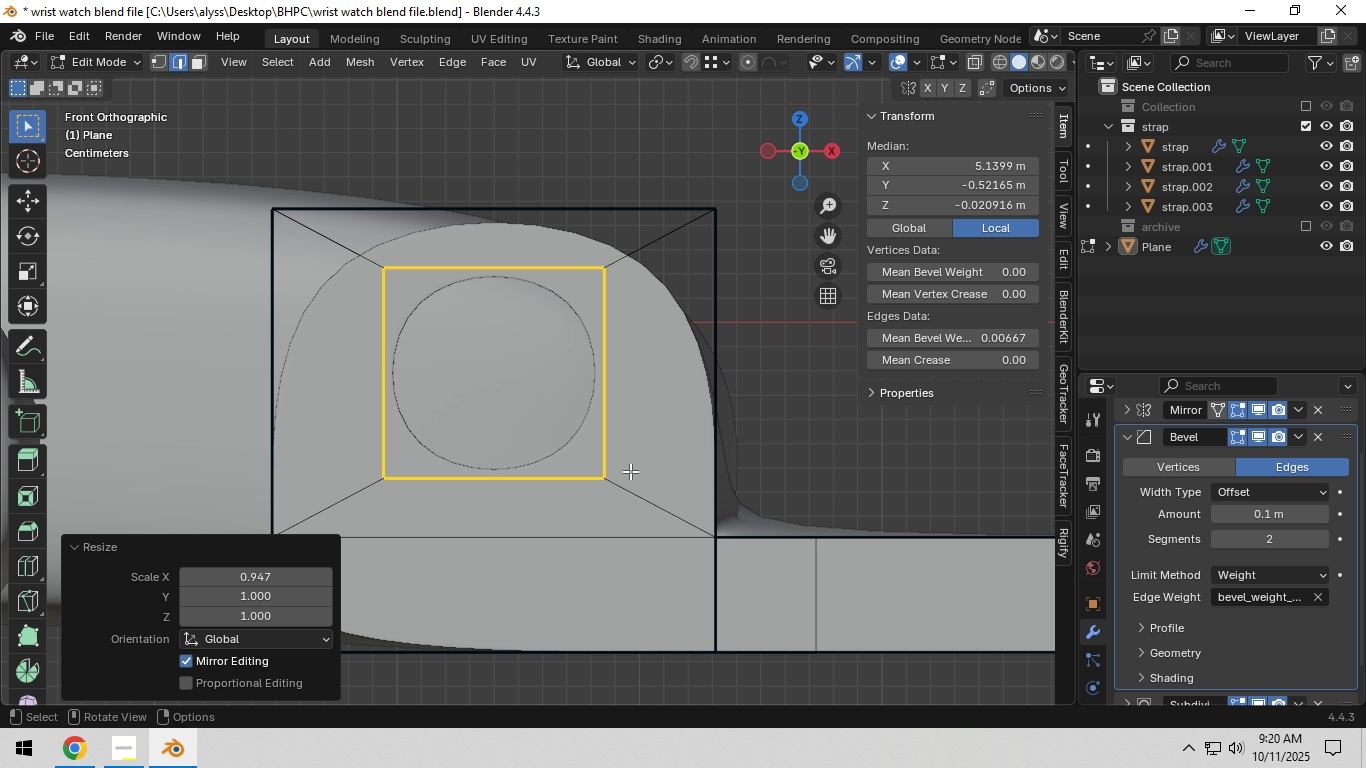 
key(S)
 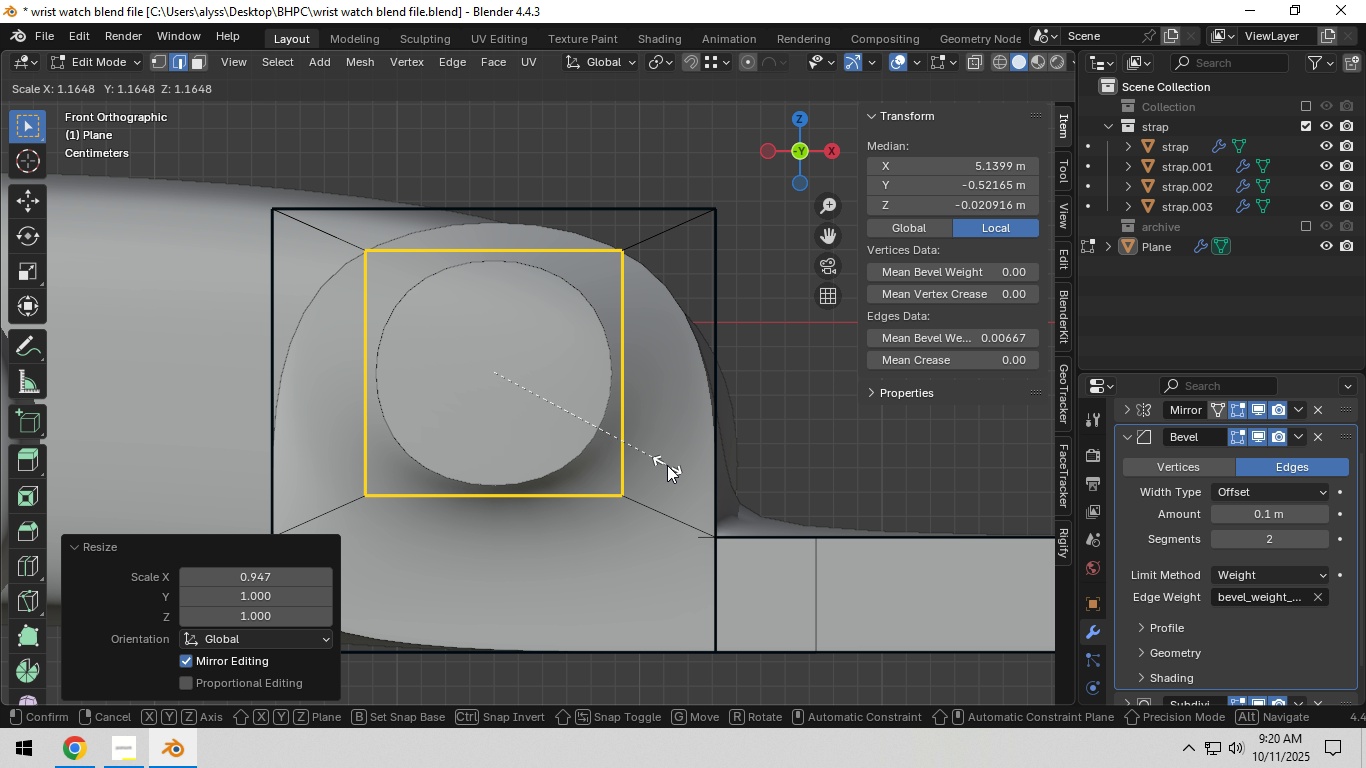 
hold_key(key=AltLeft, duration=1.53)
 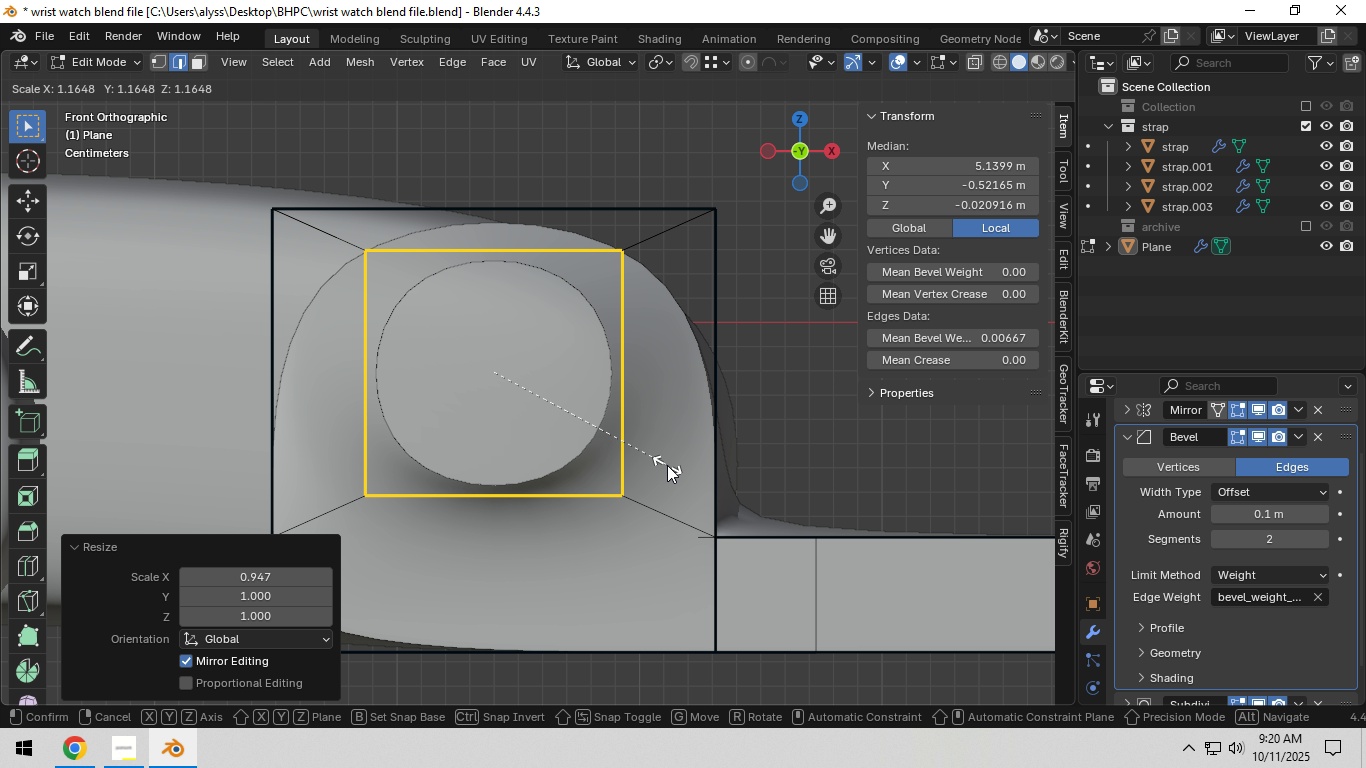 
hold_key(key=AltLeft, duration=1.53)
 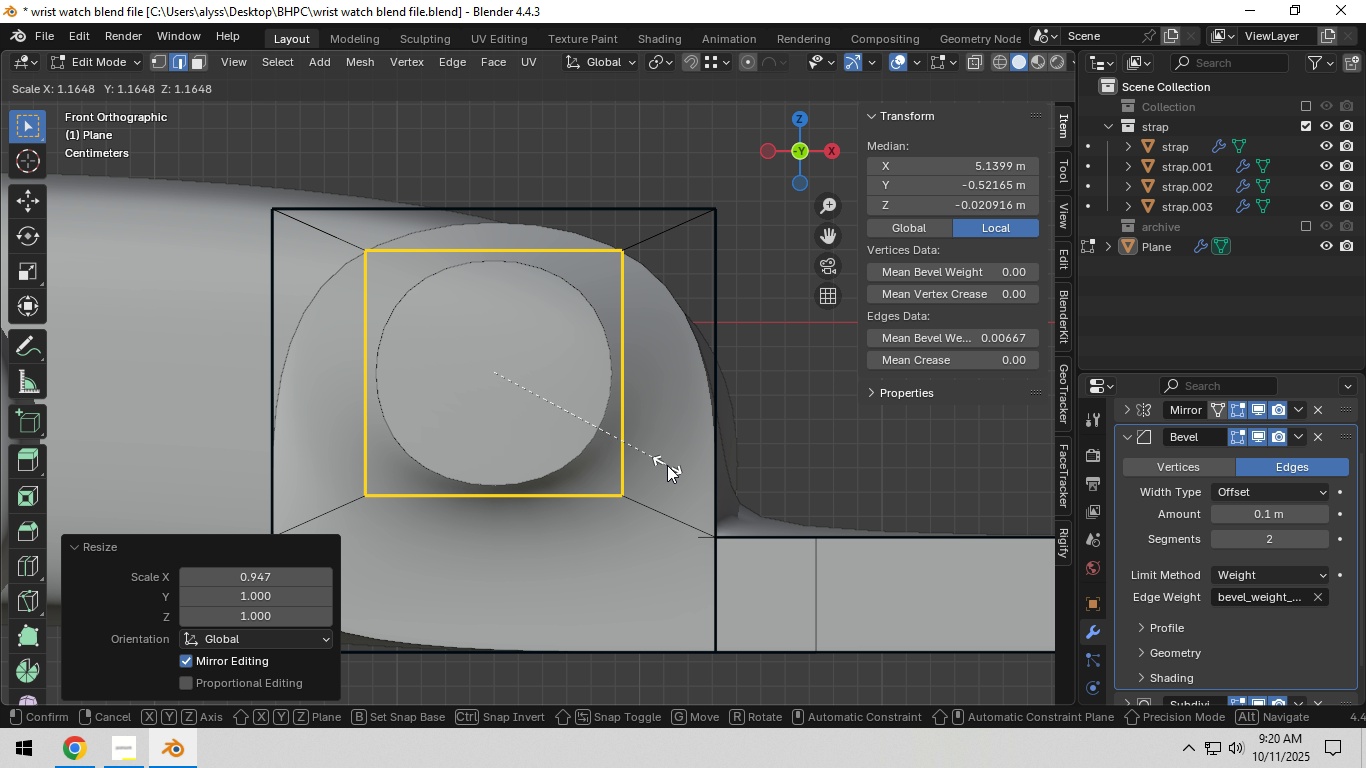 
hold_key(key=AltLeft, duration=0.69)
 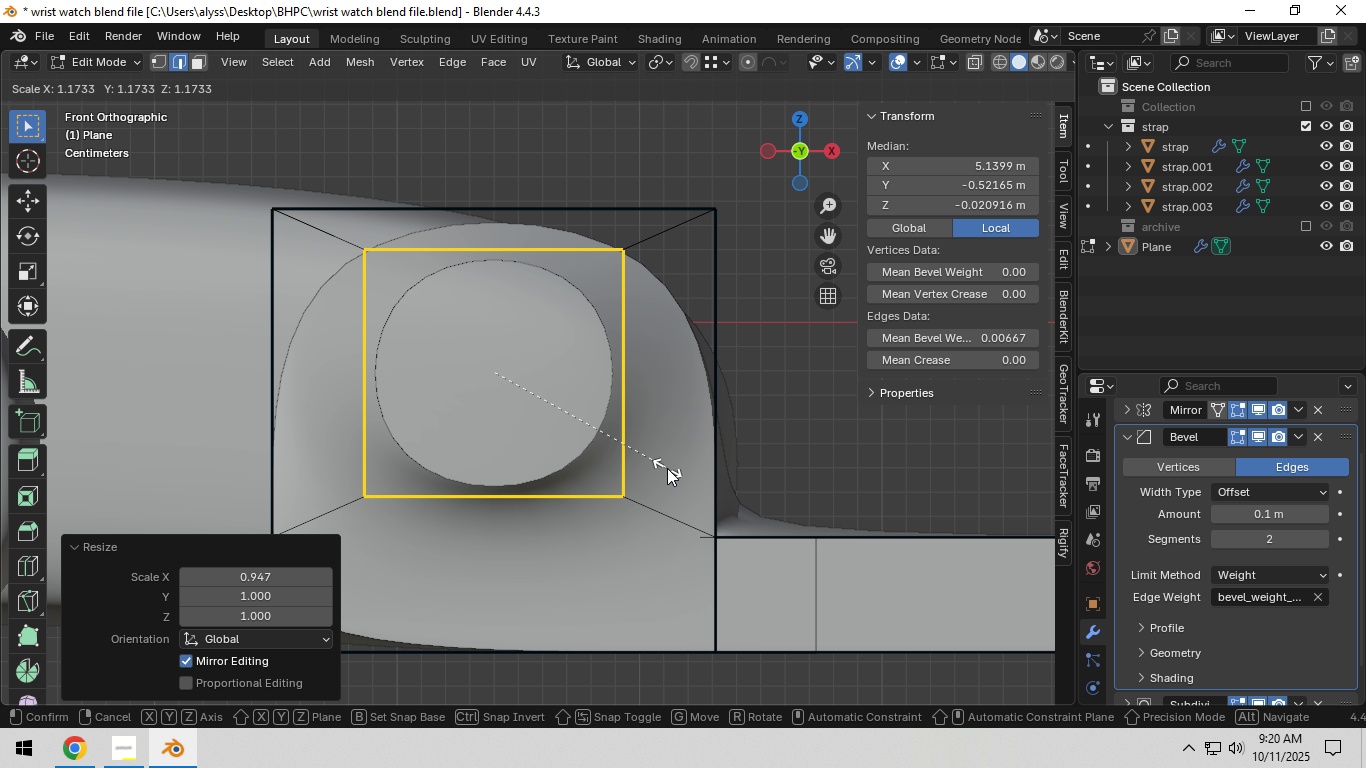 
key(Shift+Y)
 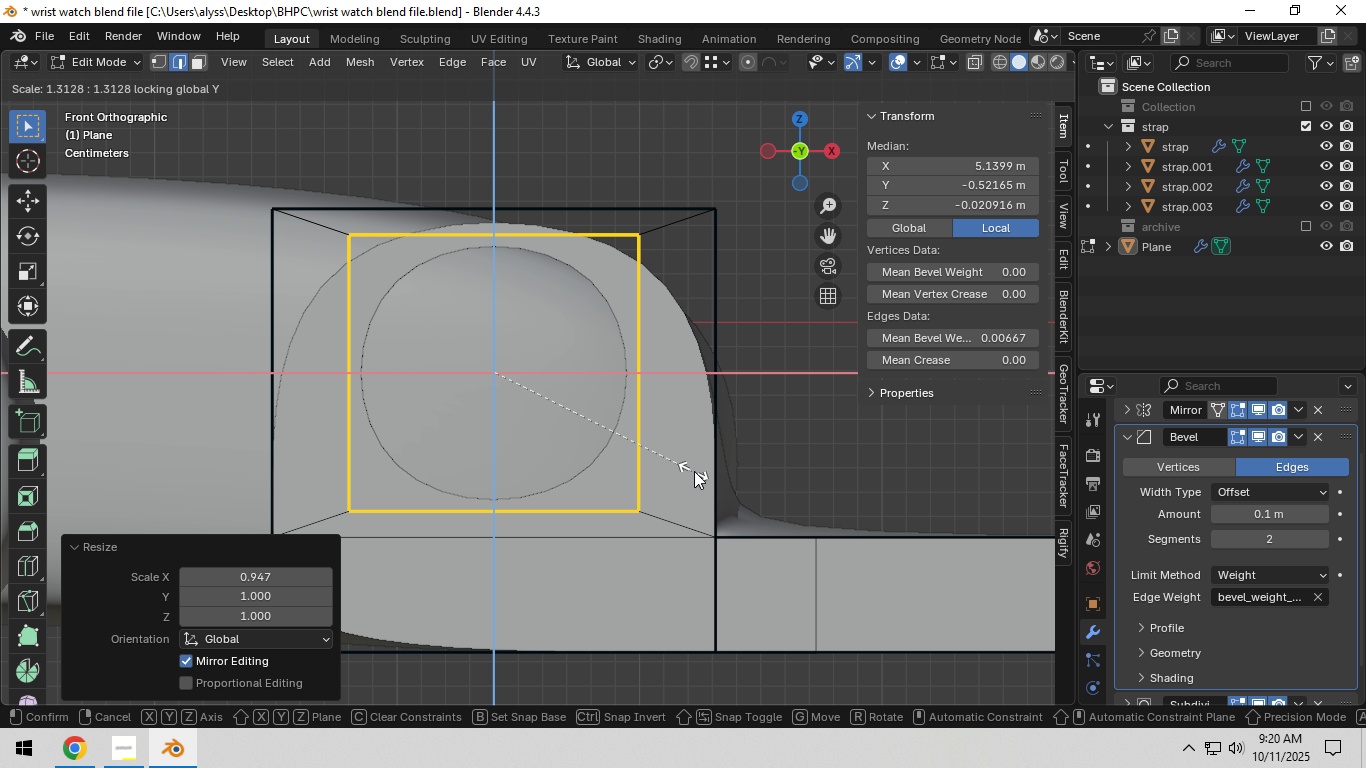 
left_click([695, 471])
 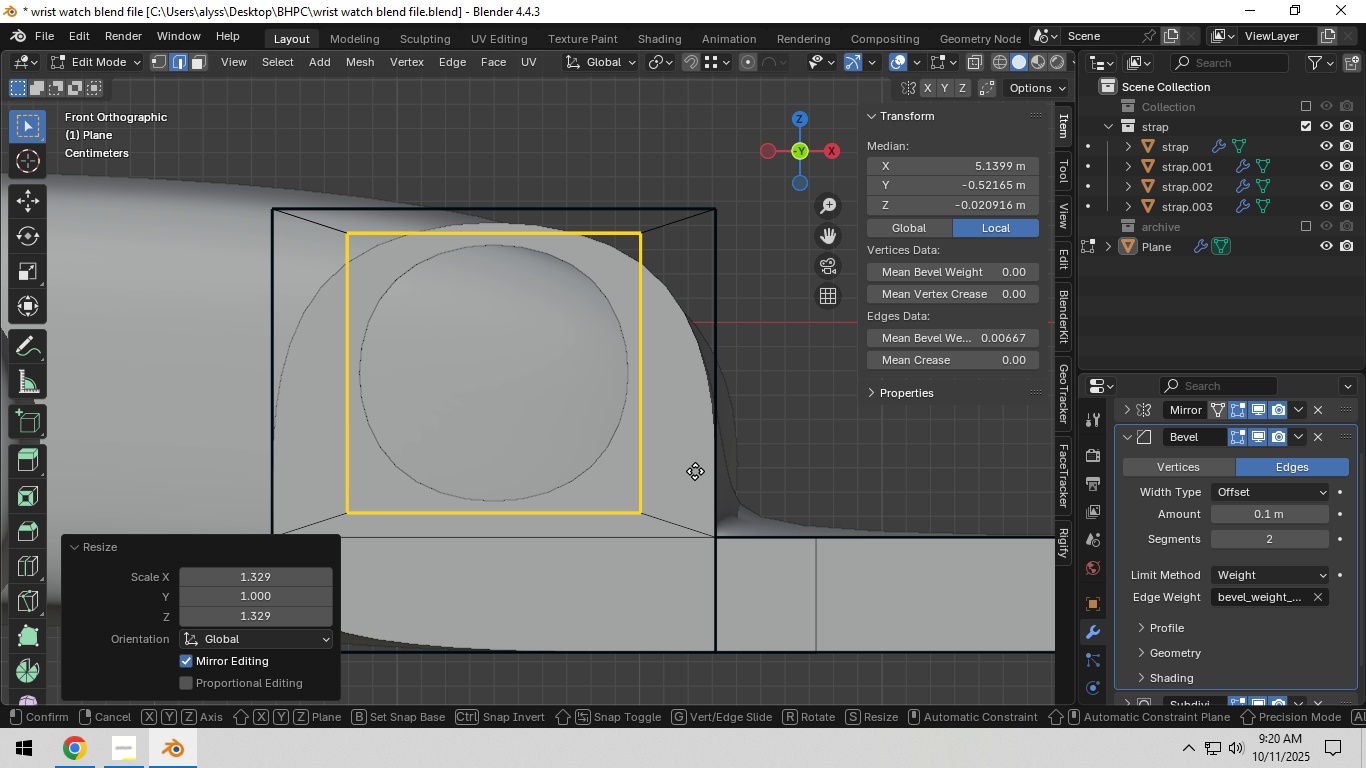 
type(gz)
 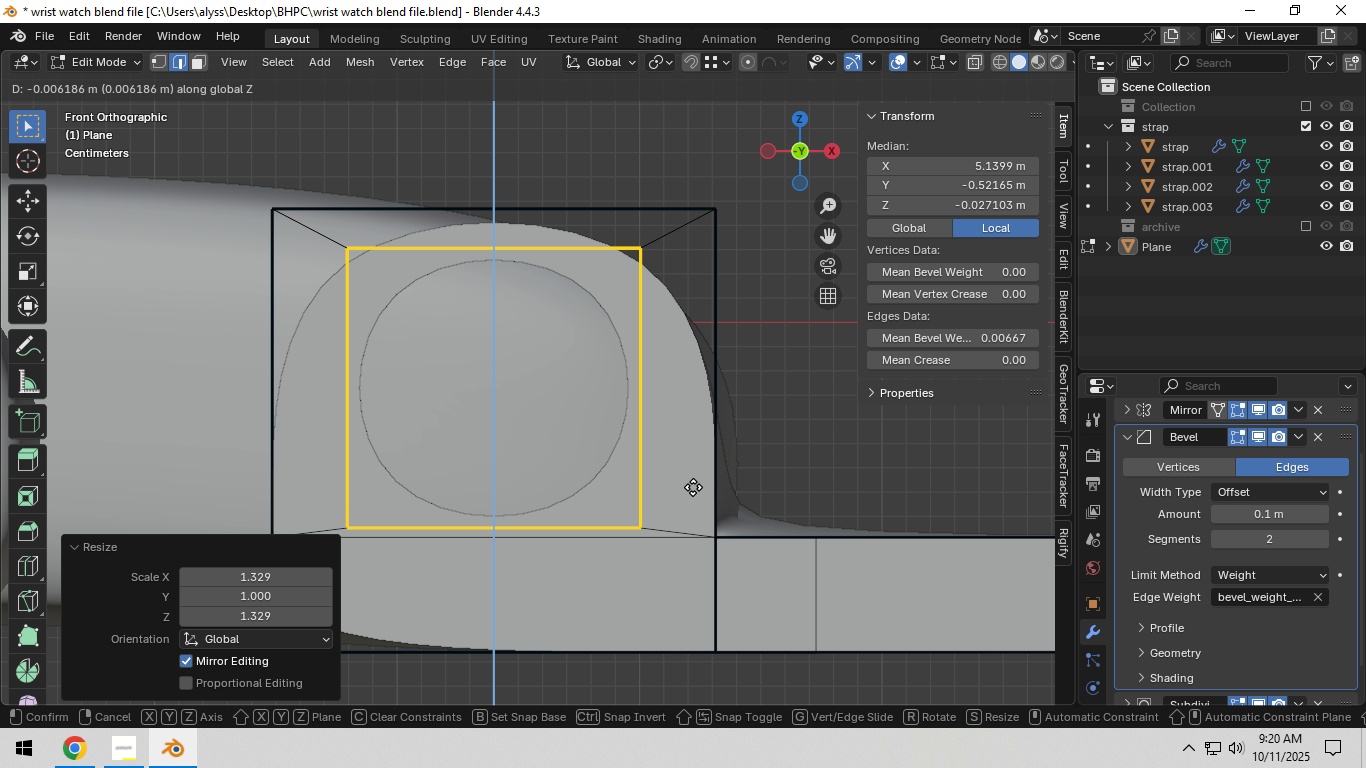 
left_click([691, 490])
 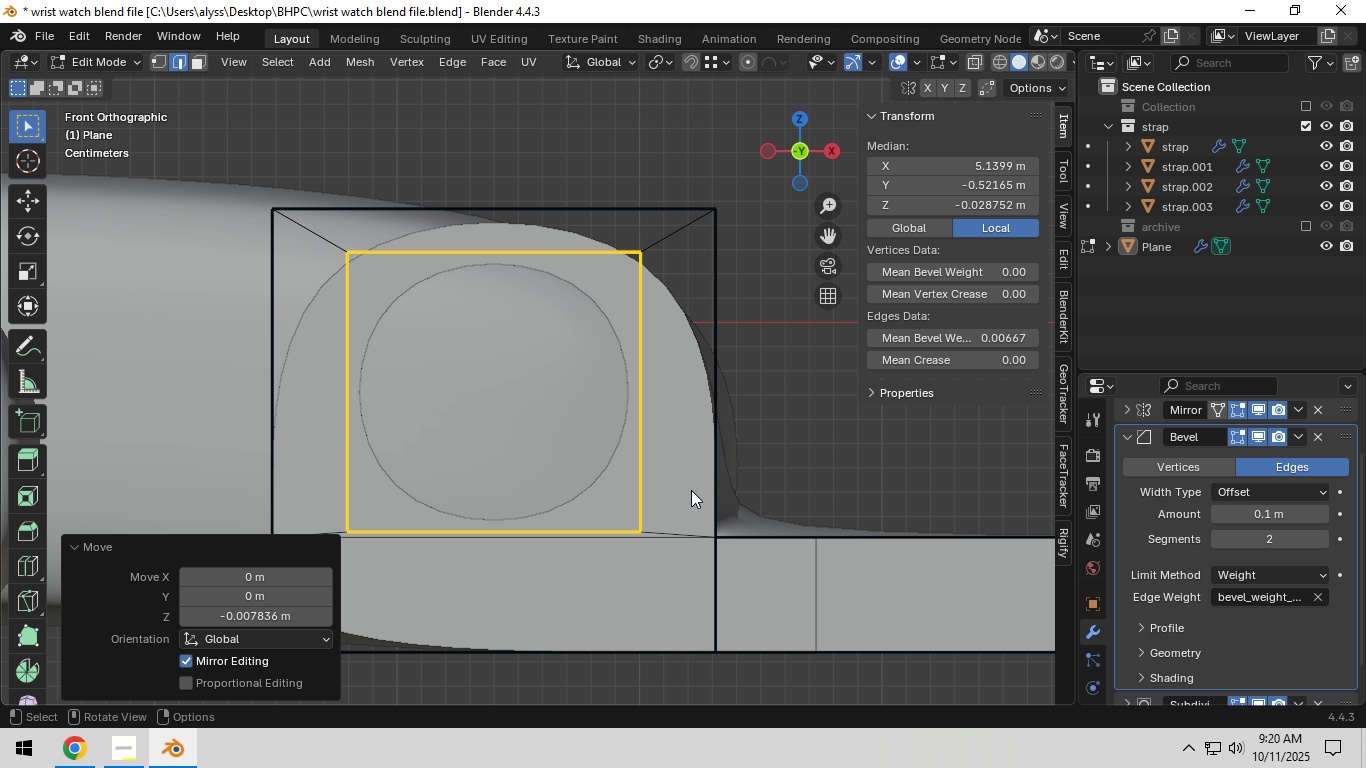 
key(Tab)
 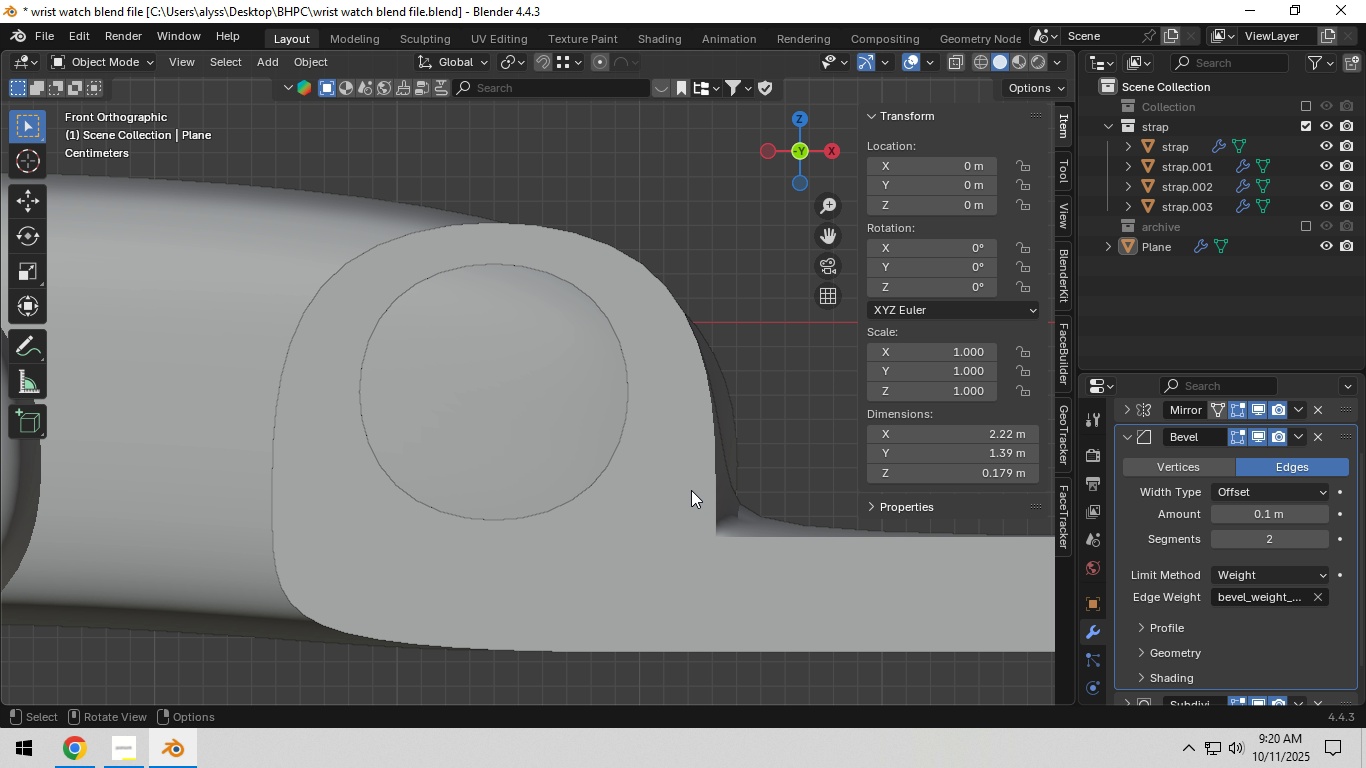 
scroll: coordinate [518, 574], scroll_direction: down, amount: 16.0
 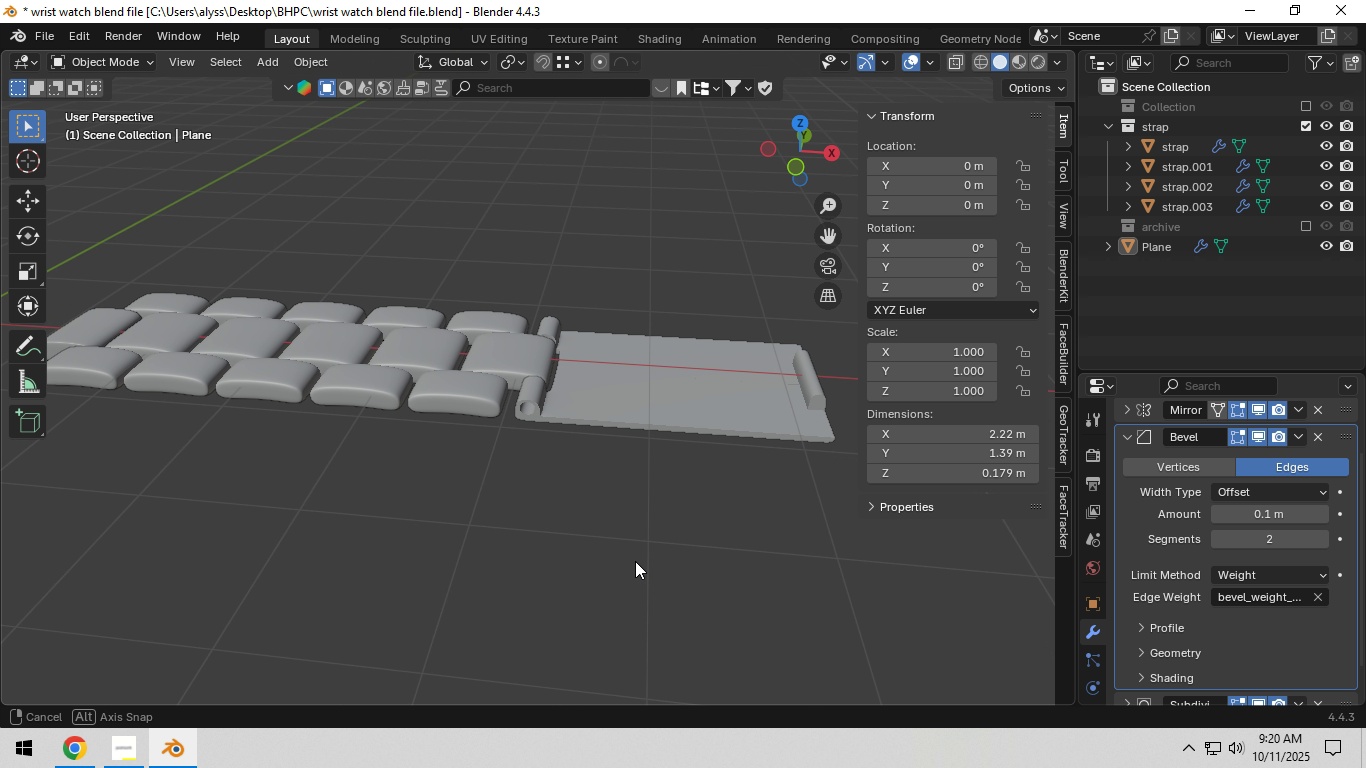 
hold_key(key=ShiftLeft, duration=0.75)
 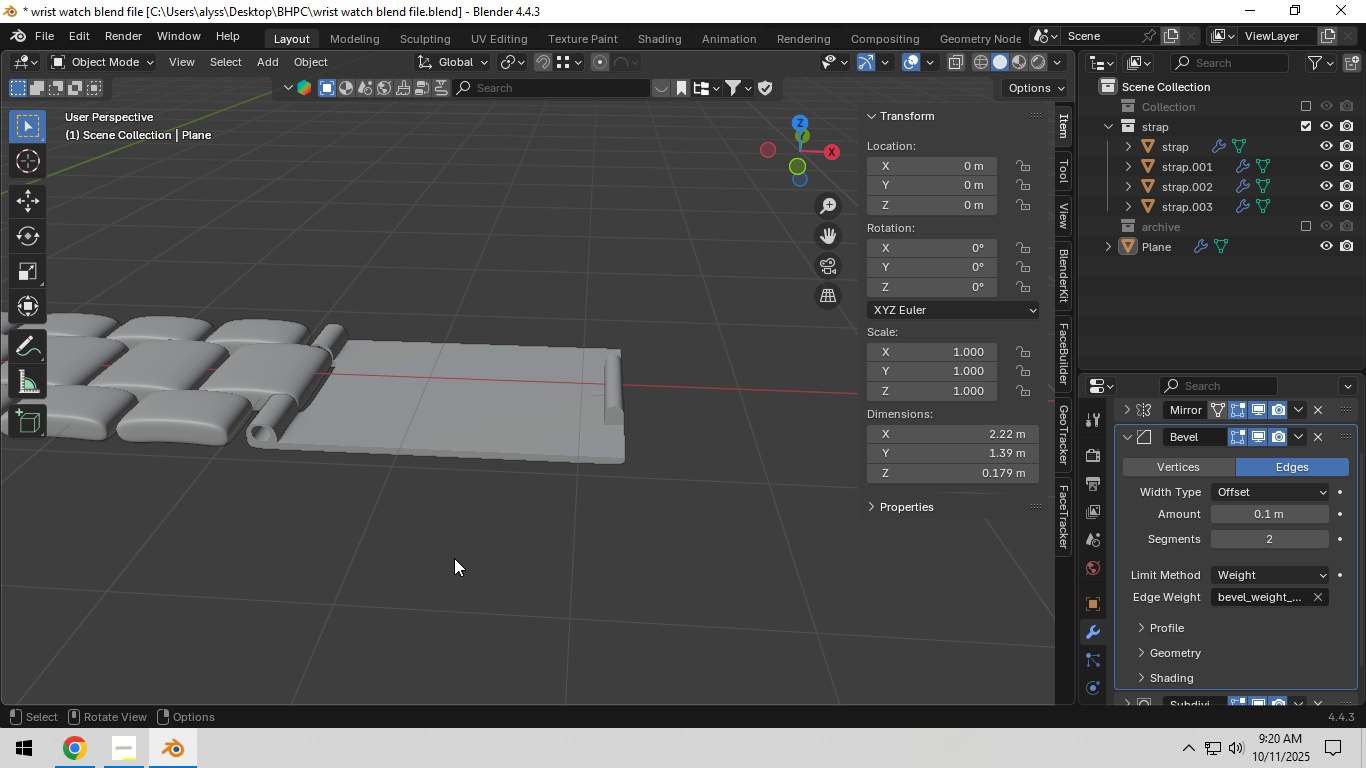 
scroll: coordinate [454, 558], scroll_direction: up, amount: 1.0
 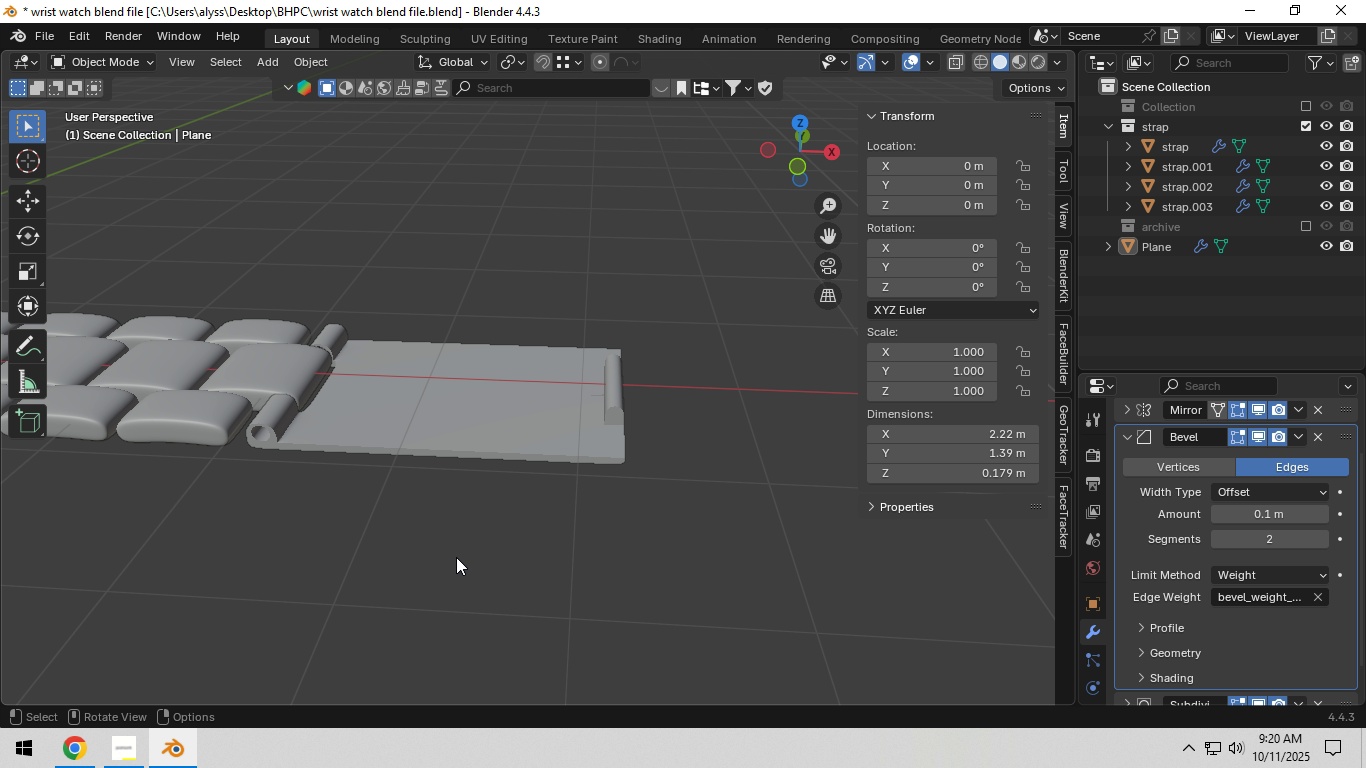 
key(Control+S)